 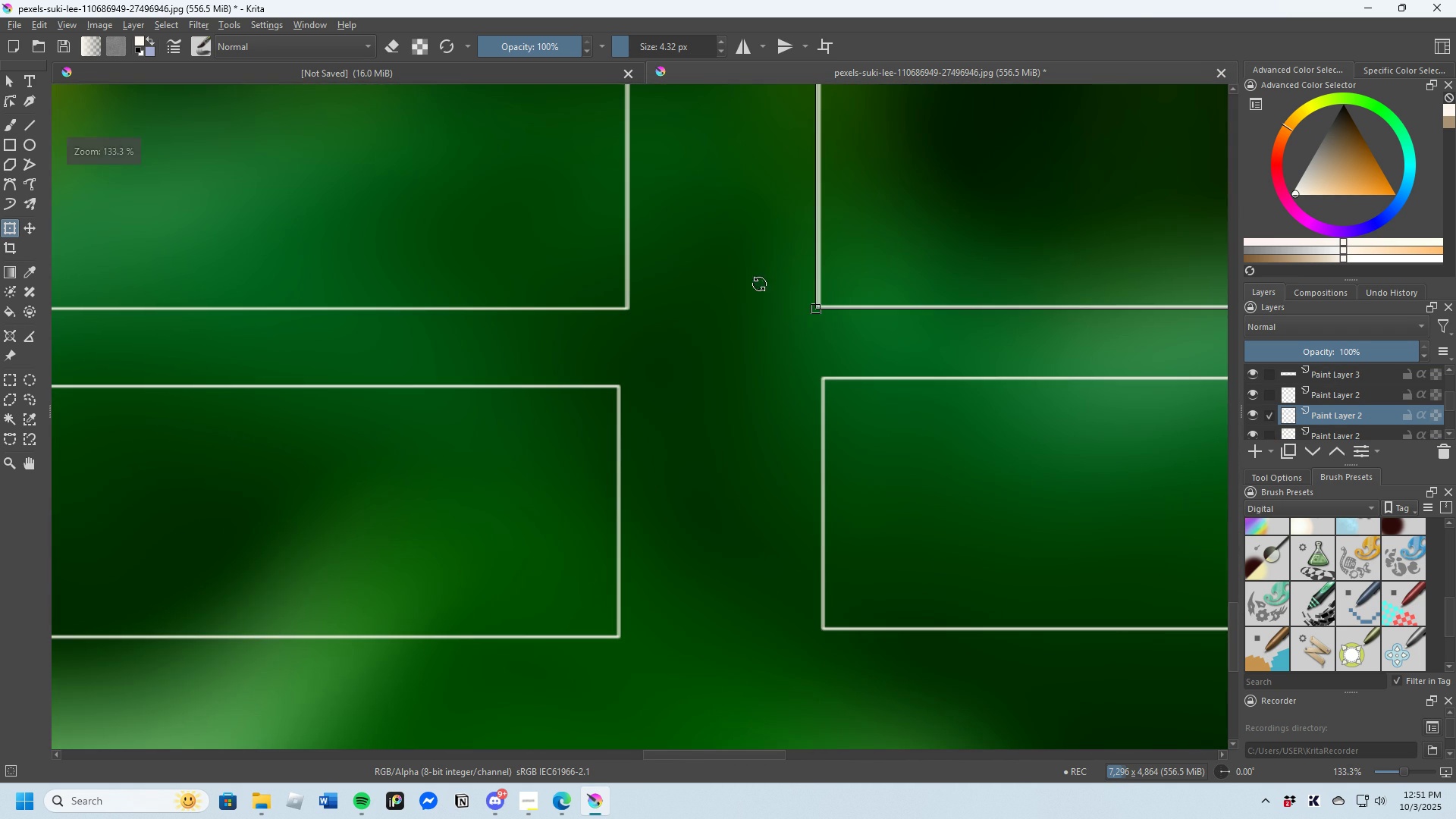 
scroll: coordinate [503, 378], scroll_direction: down, amount: 6.0
 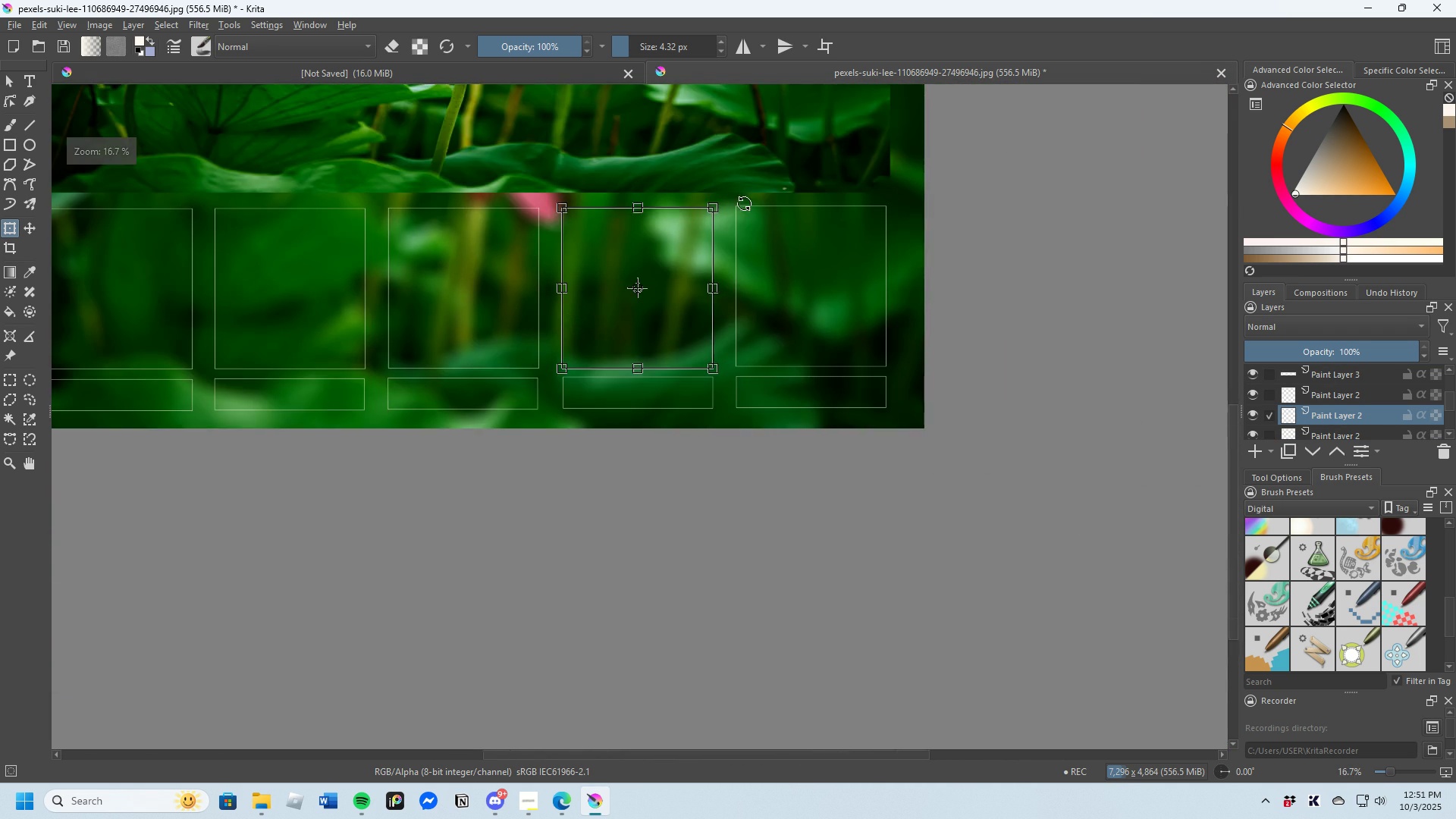 
scroll: coordinate [691, 222], scroll_direction: up, amount: 6.0
 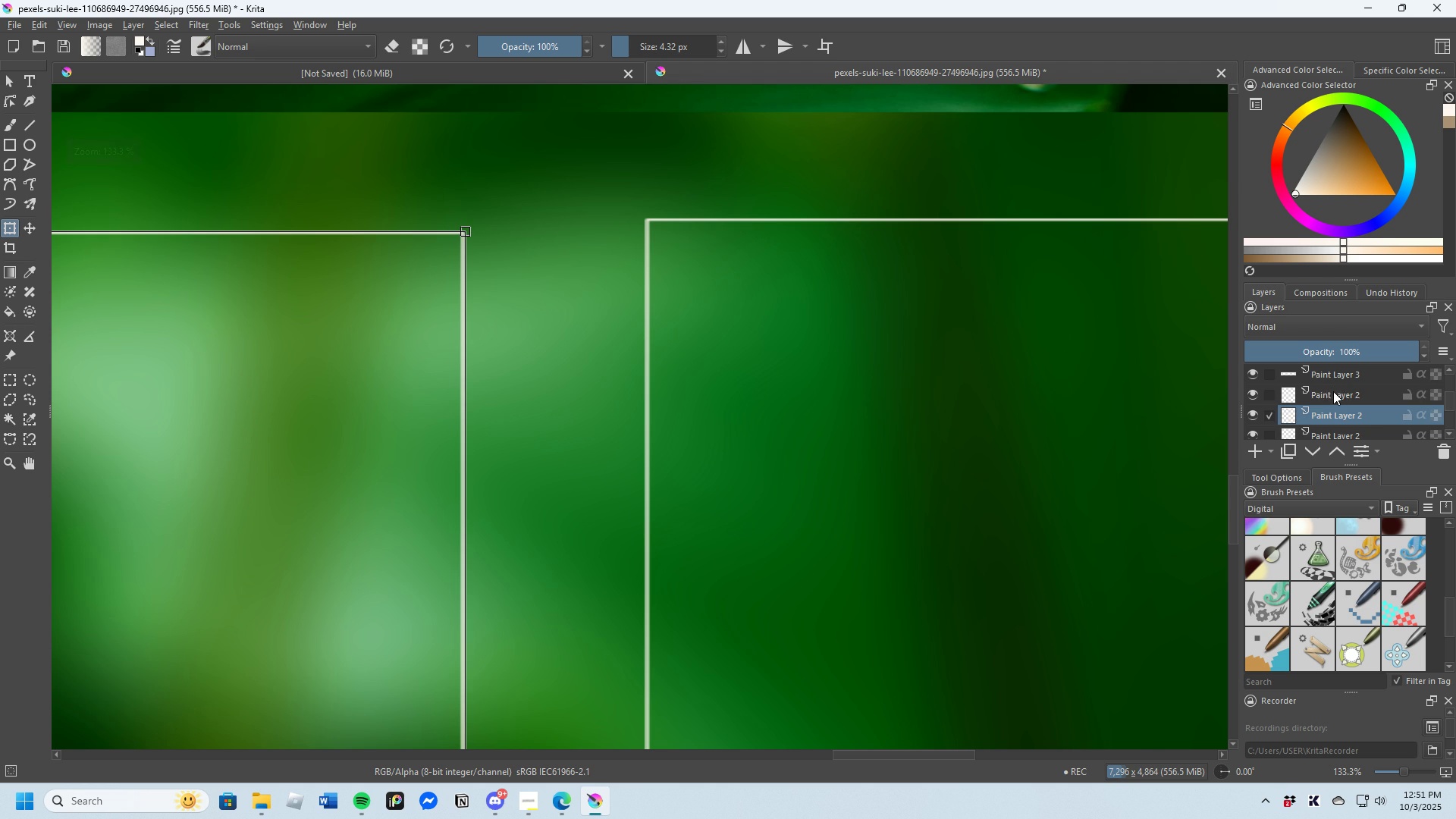 
left_click([1333, 391])
 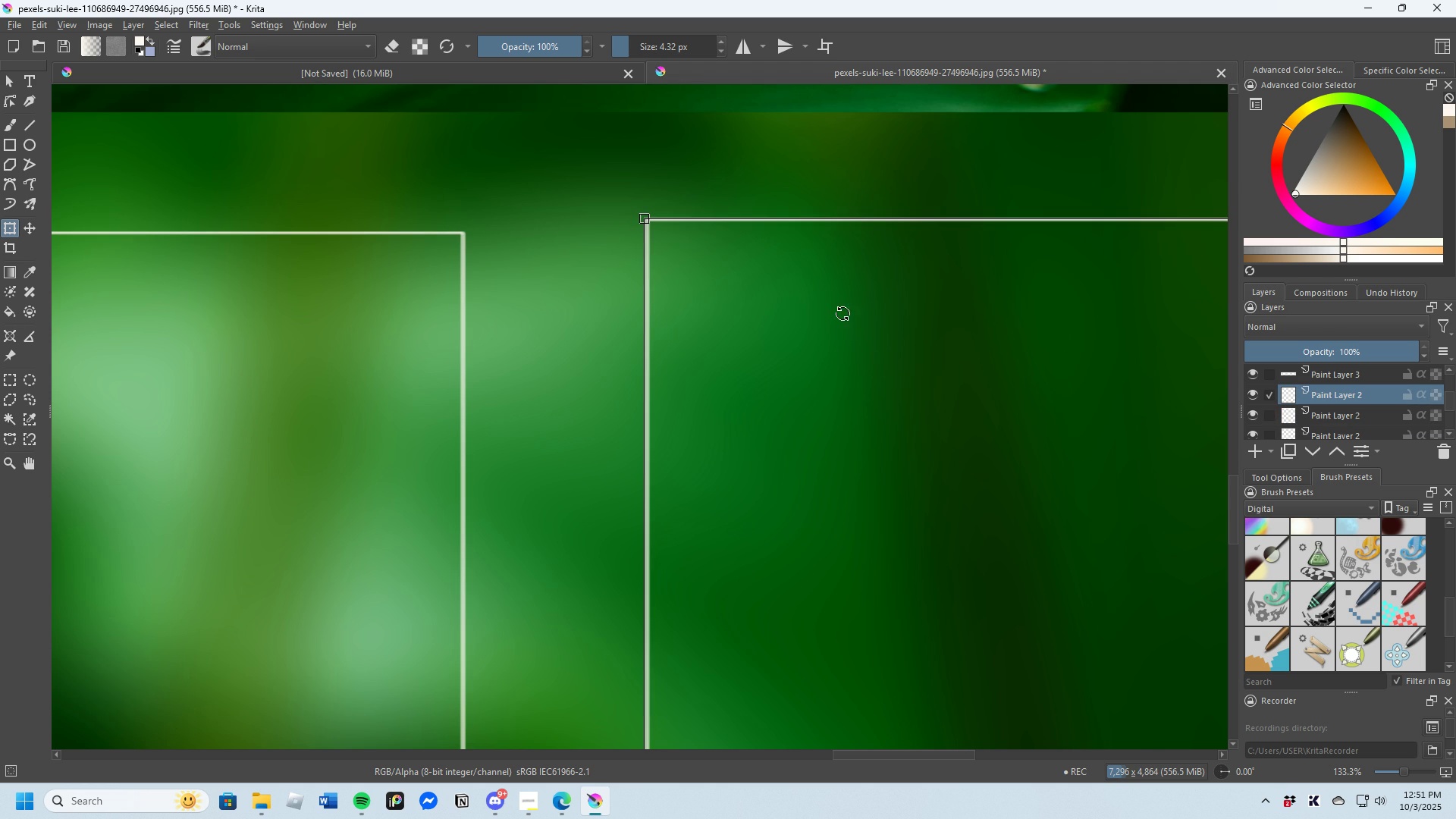 
left_click([843, 313])